 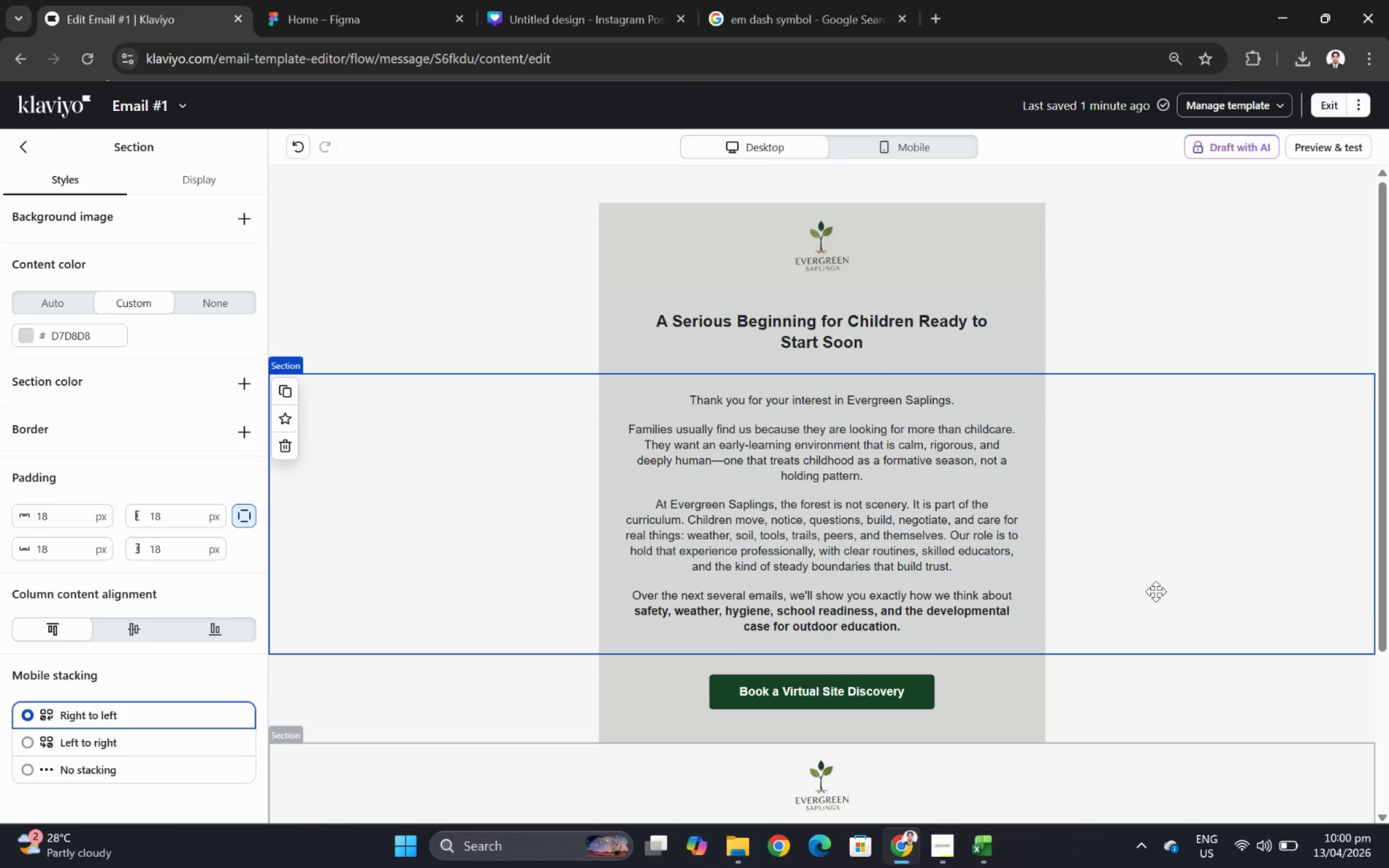 
scroll: coordinate [1154, 530], scroll_direction: up, amount: 4.0
 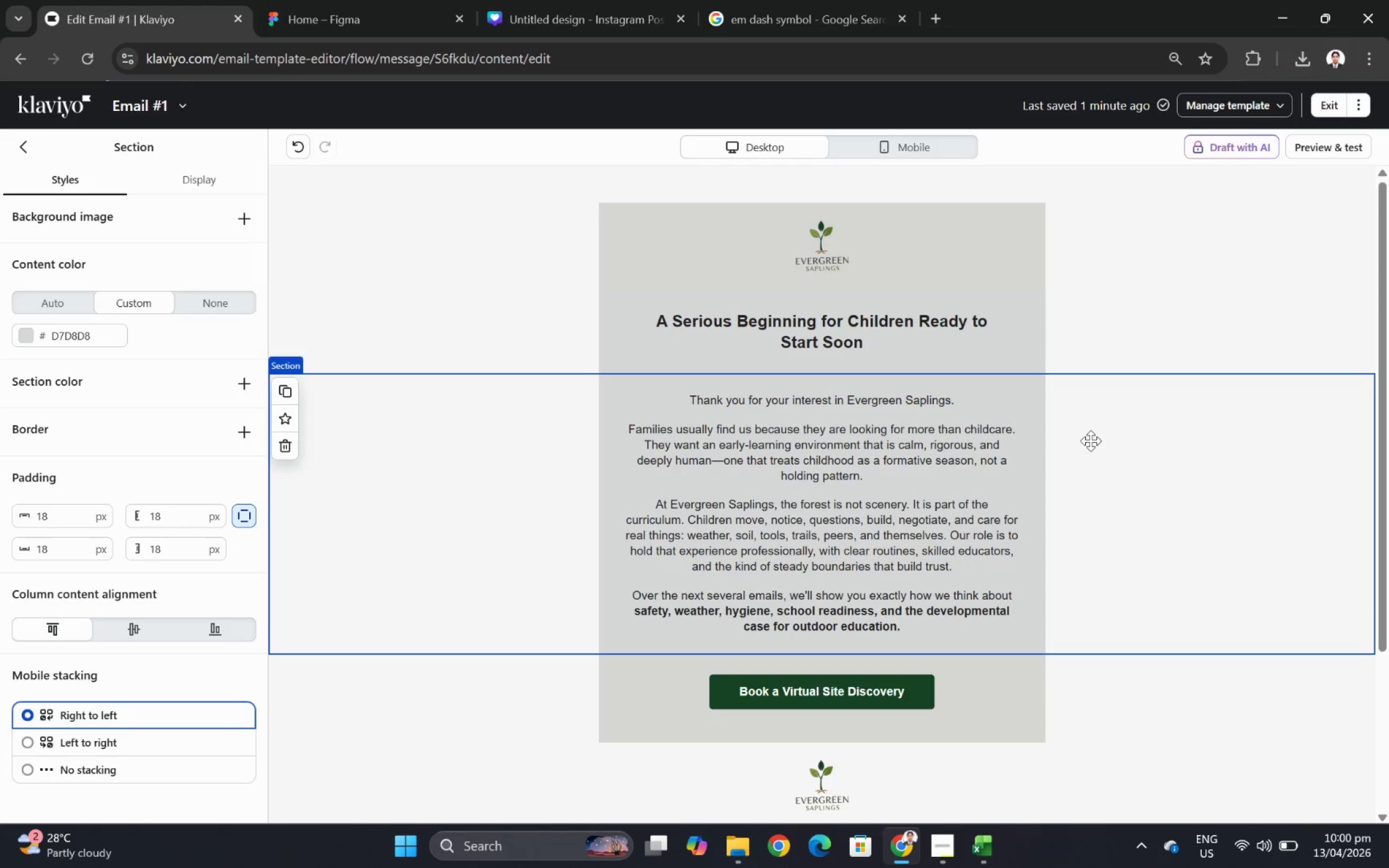 
wait(54.83)
 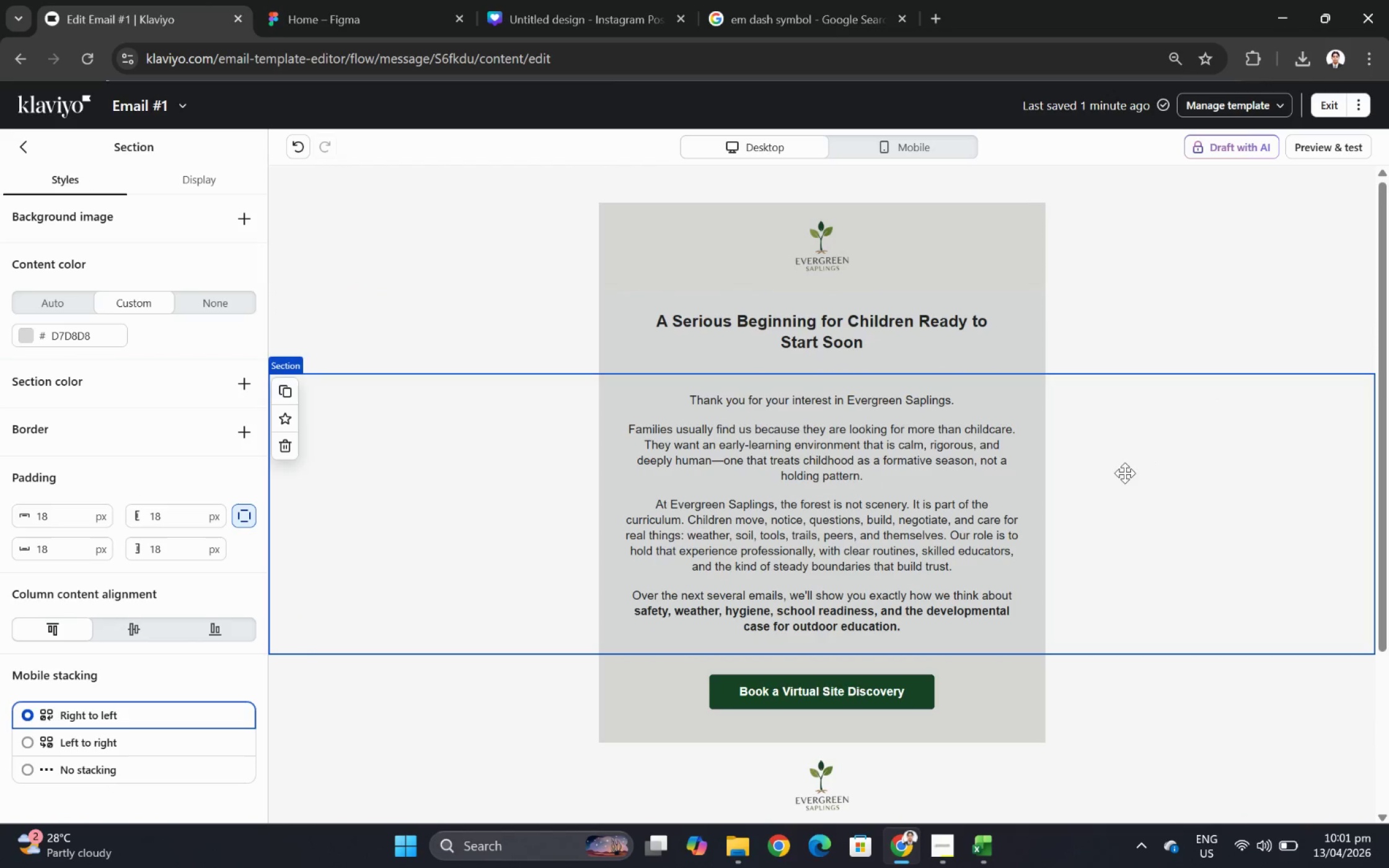 
left_click([1124, 473])
 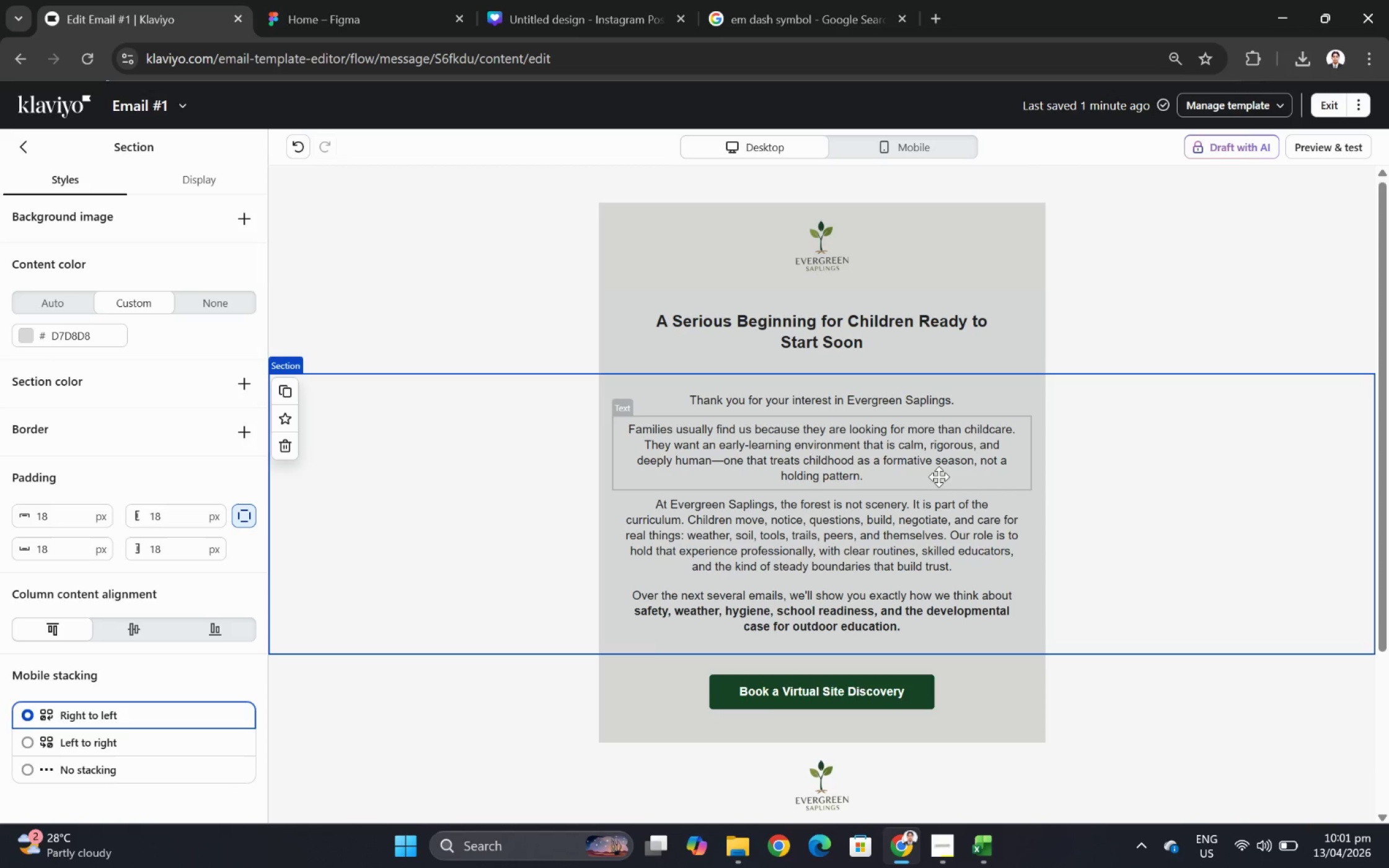 
scroll: coordinate [1148, 448], scroll_direction: up, amount: 2.0
 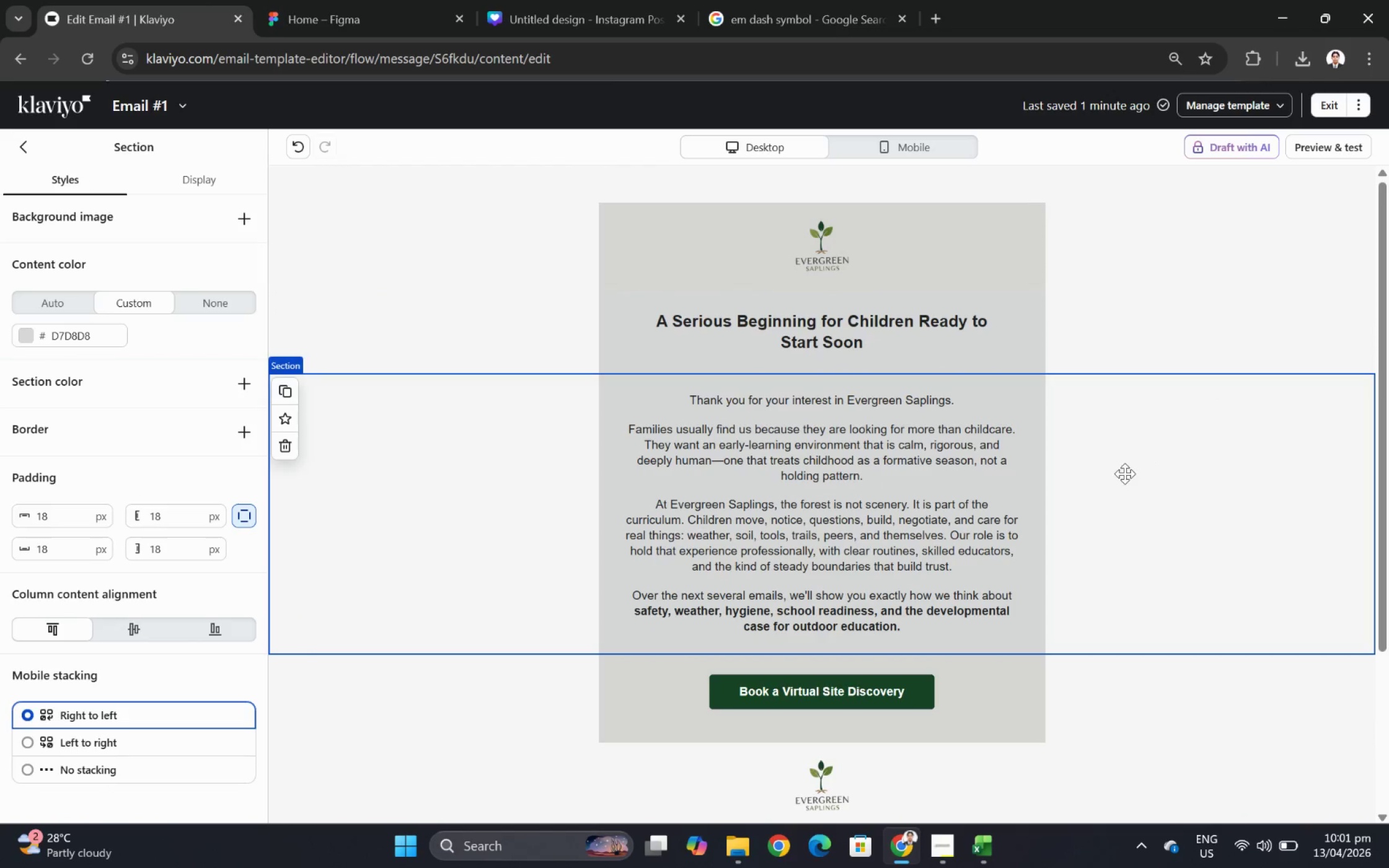 
left_click([933, 475])
 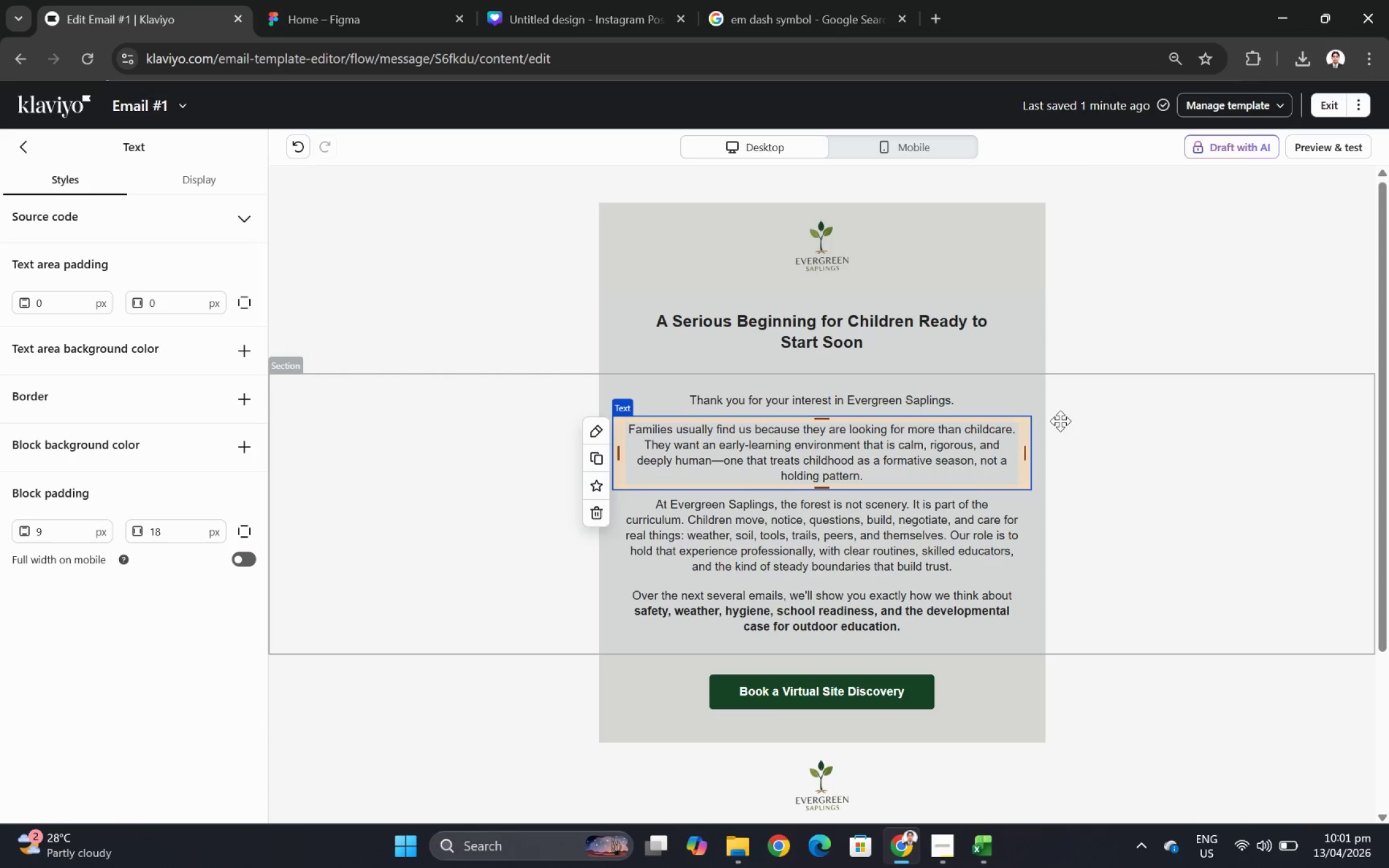 
left_click([1142, 511])
 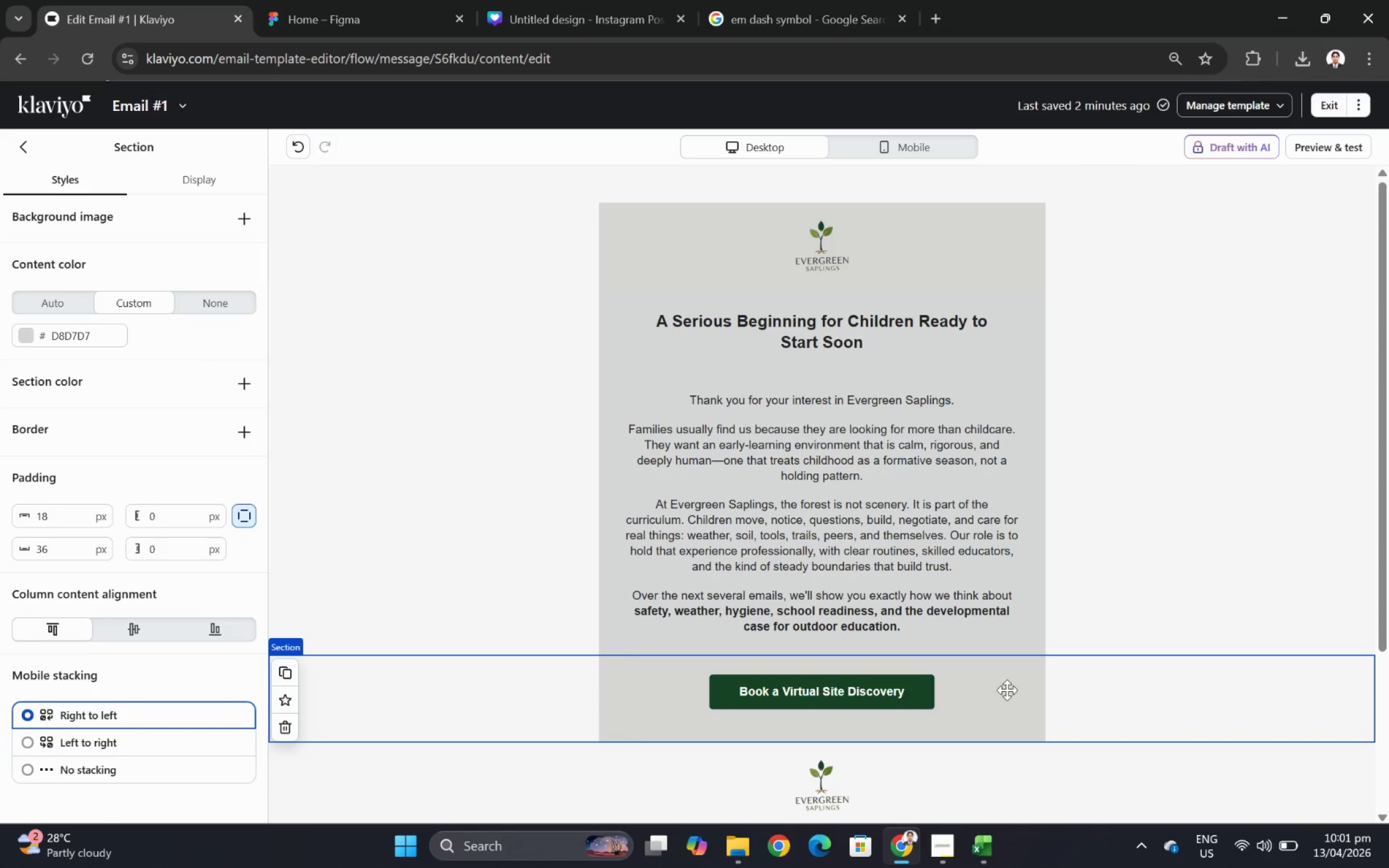 
scroll: coordinate [1062, 421], scroll_direction: up, amount: 2.0
 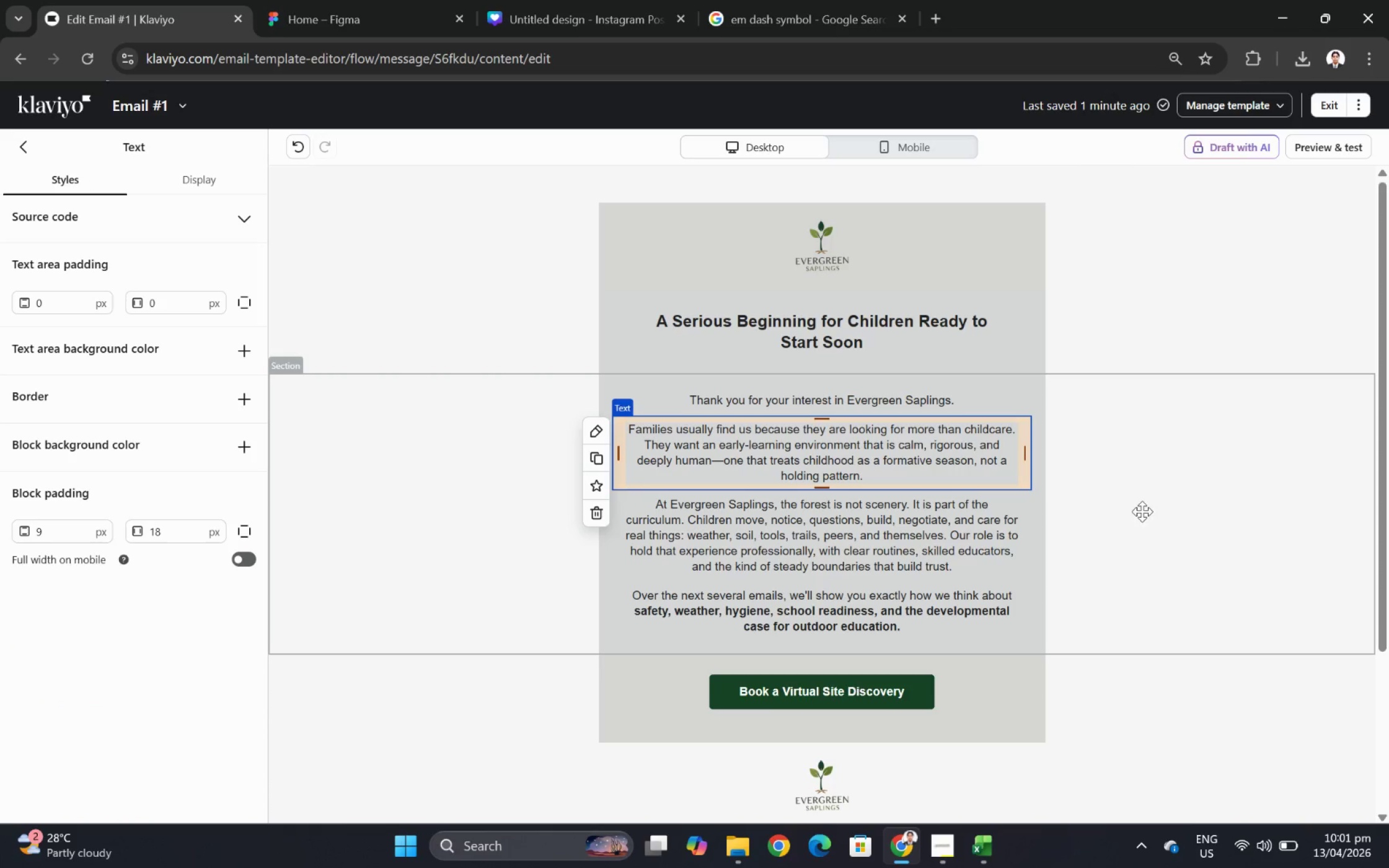 
left_click([927, 690])
 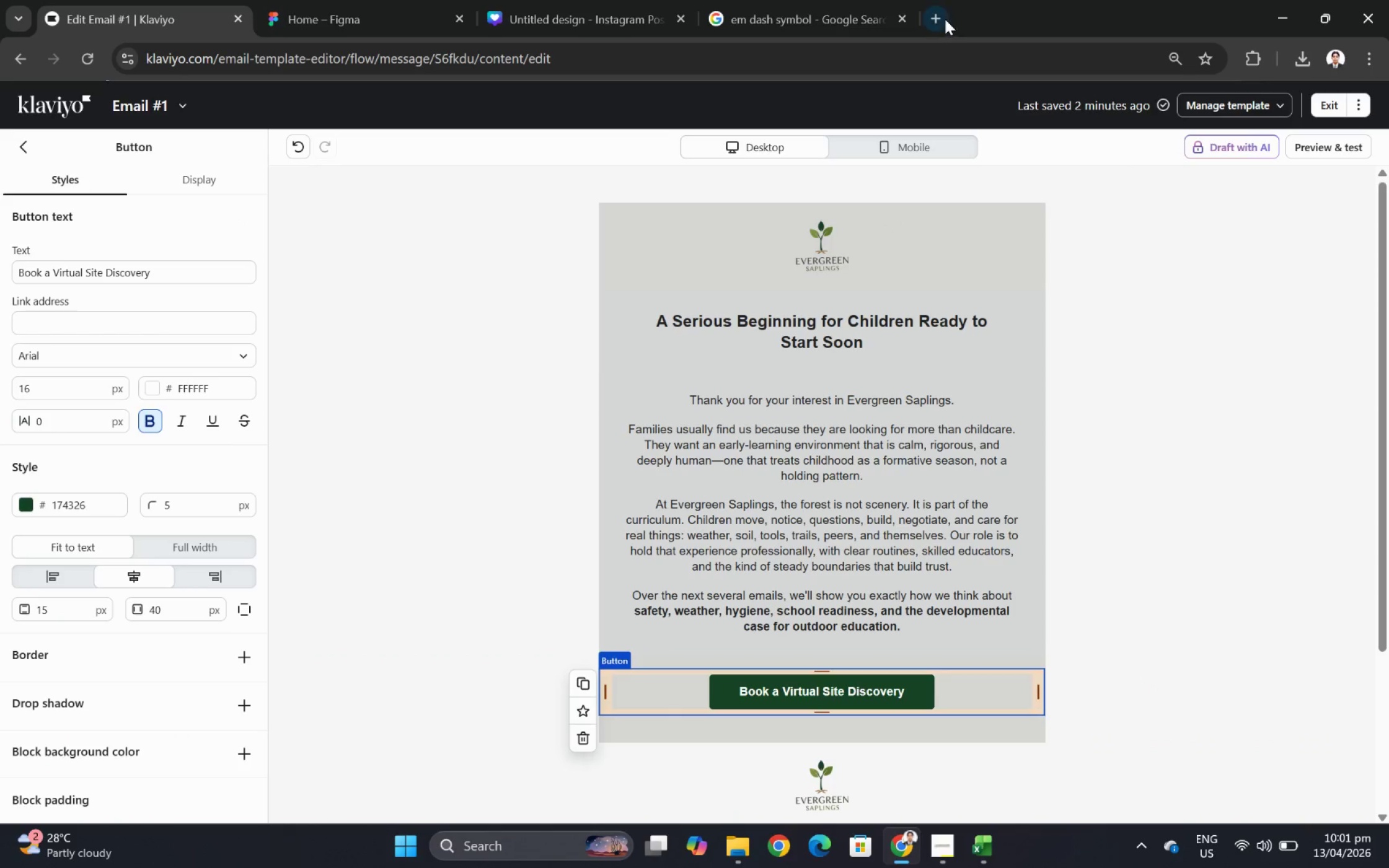 
left_click([943, 19])
 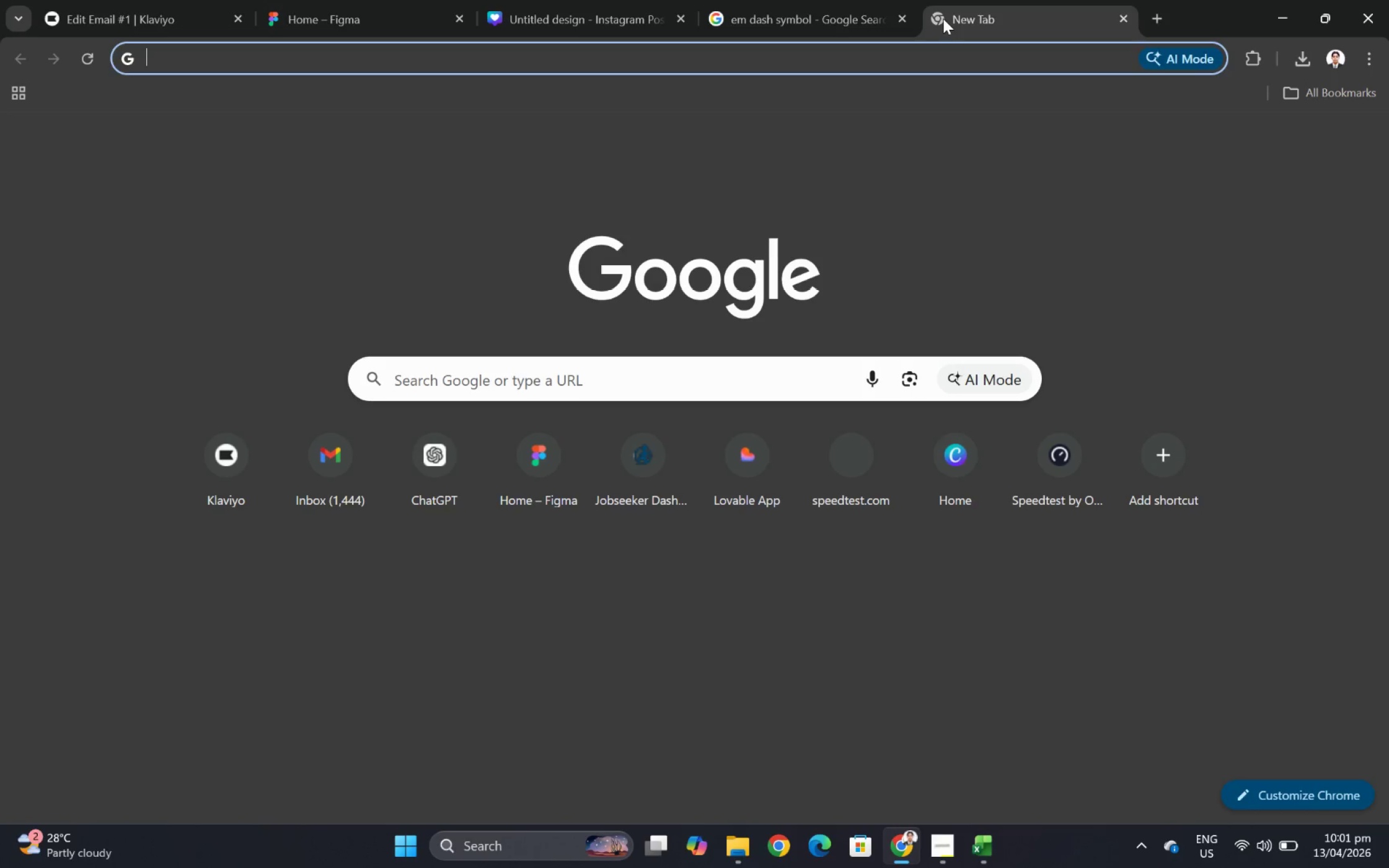 
type(utm builde)
 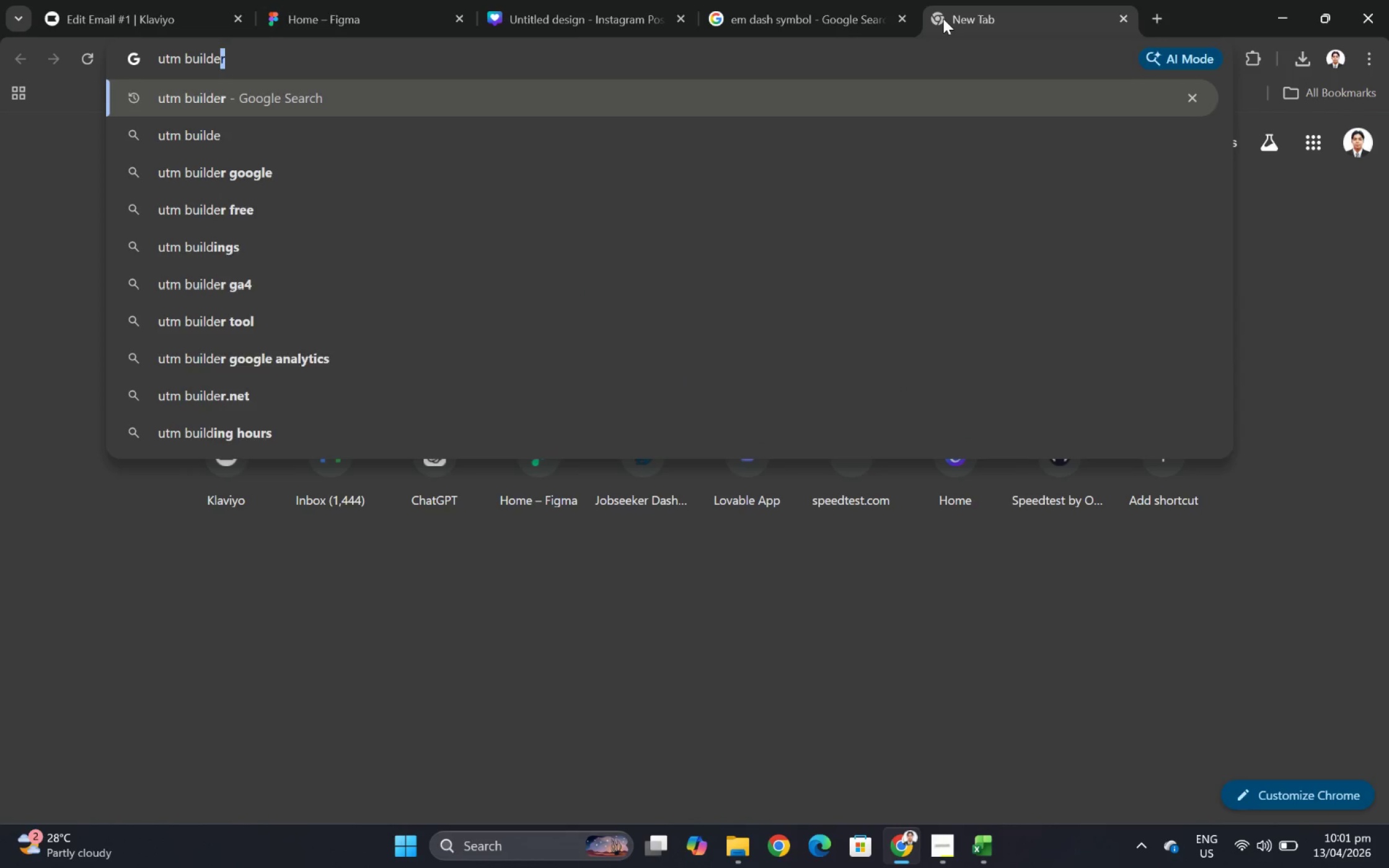 
hold_key(key=R, duration=24.12)
 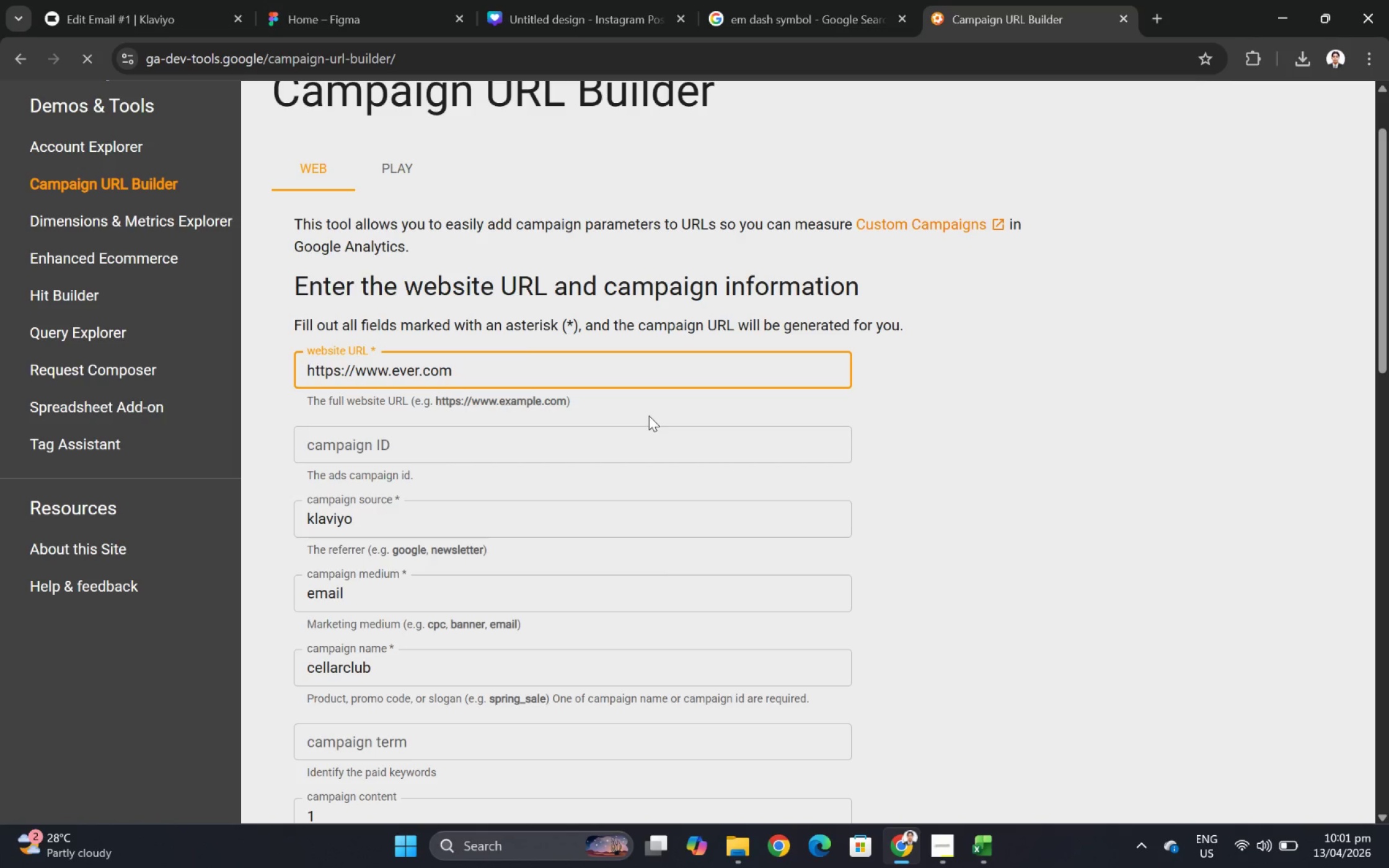 
key(Enter)
 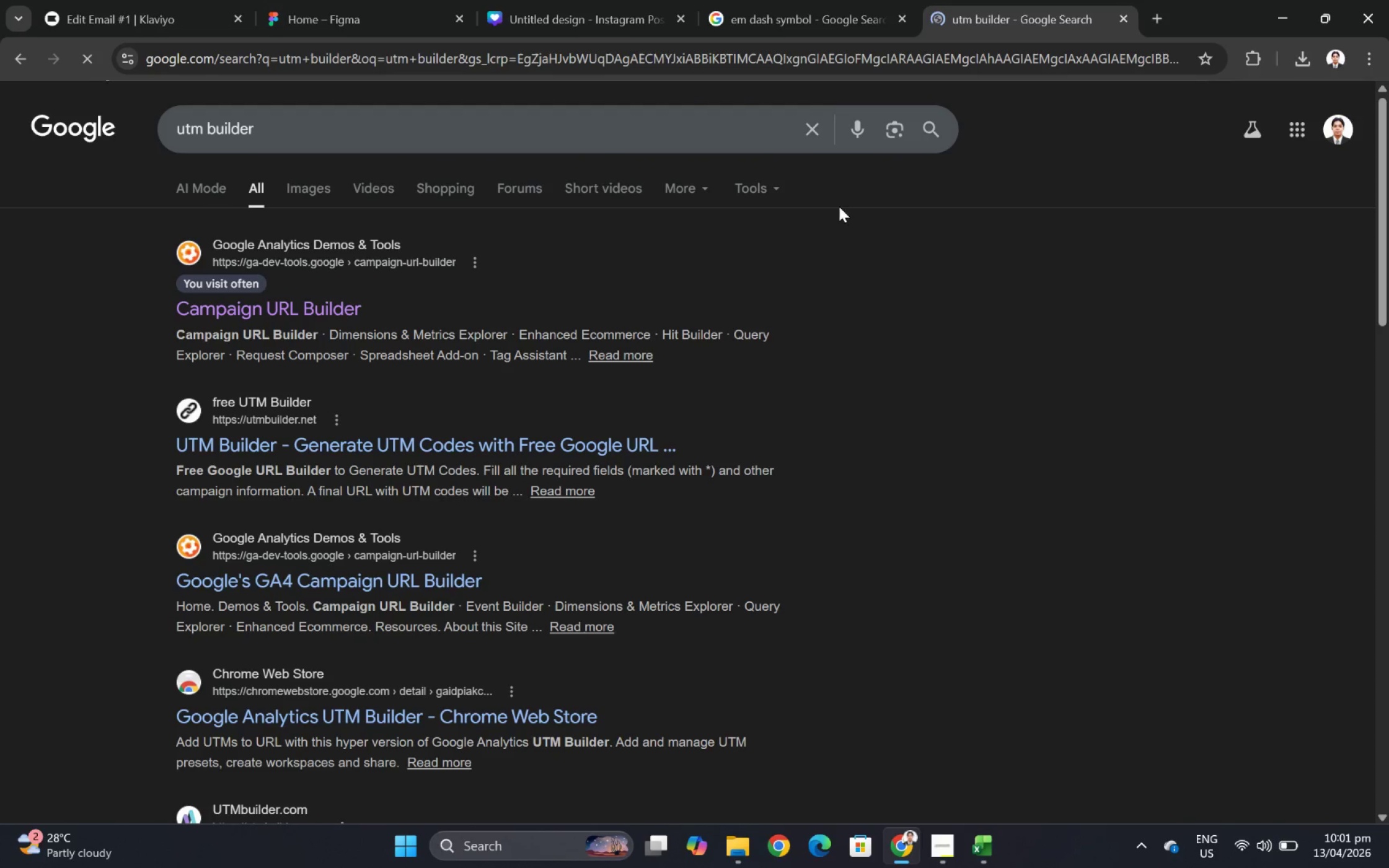 
scroll: coordinate [554, 370], scroll_direction: down, amount: 1.0
 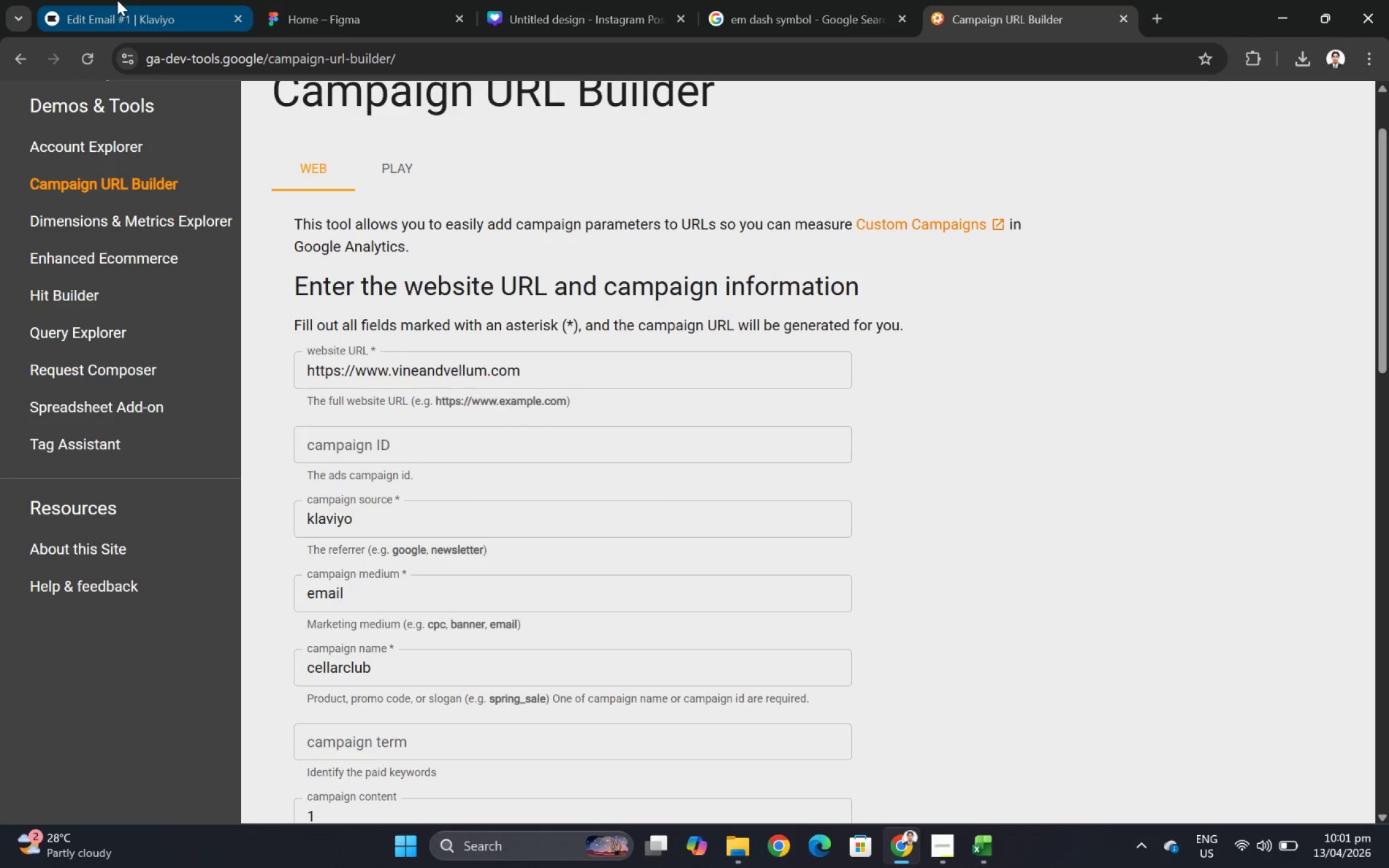 
left_click([117, 0])